 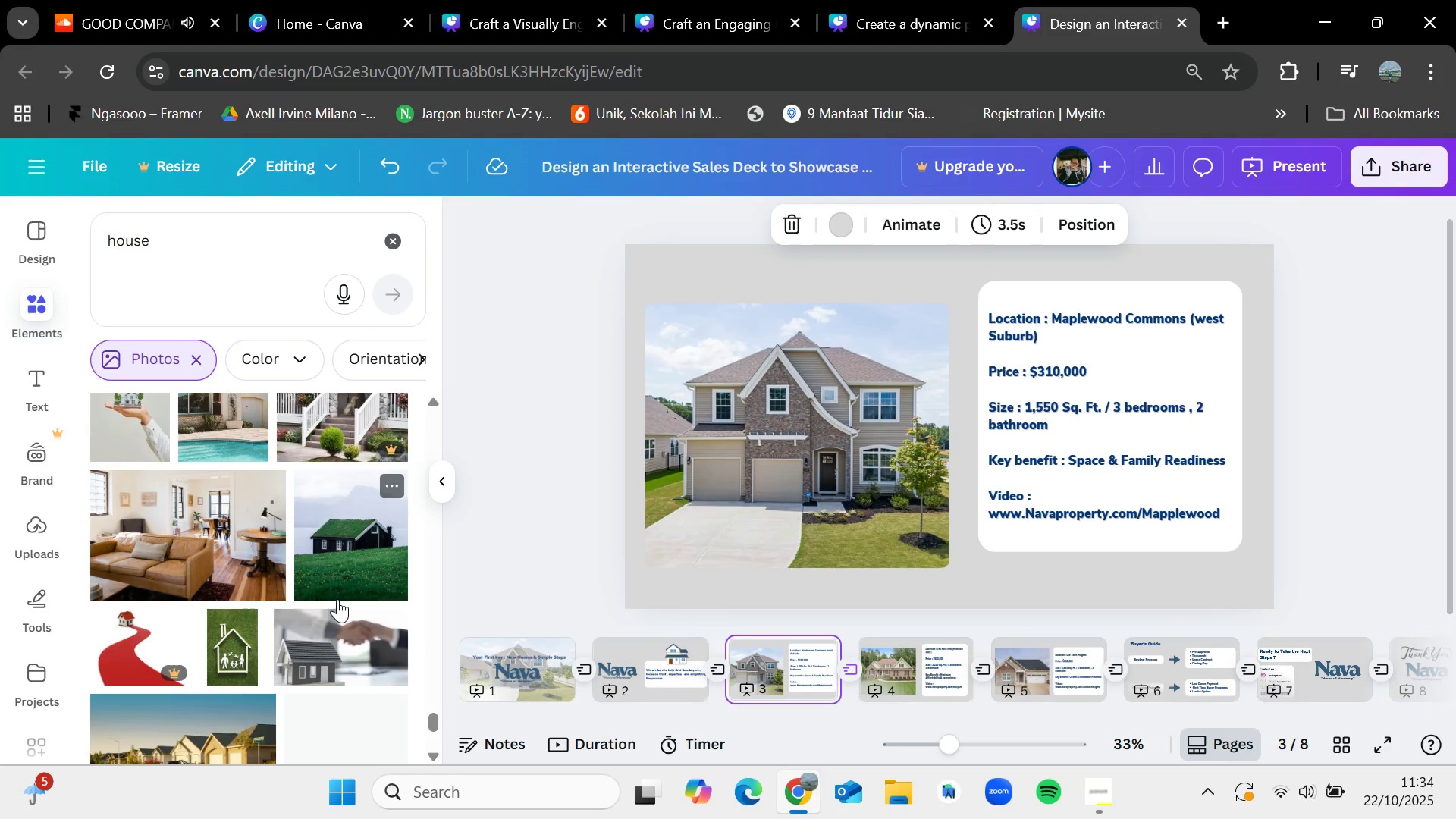 
scroll: coordinate [345, 605], scroll_direction: down, amount: 2.0
 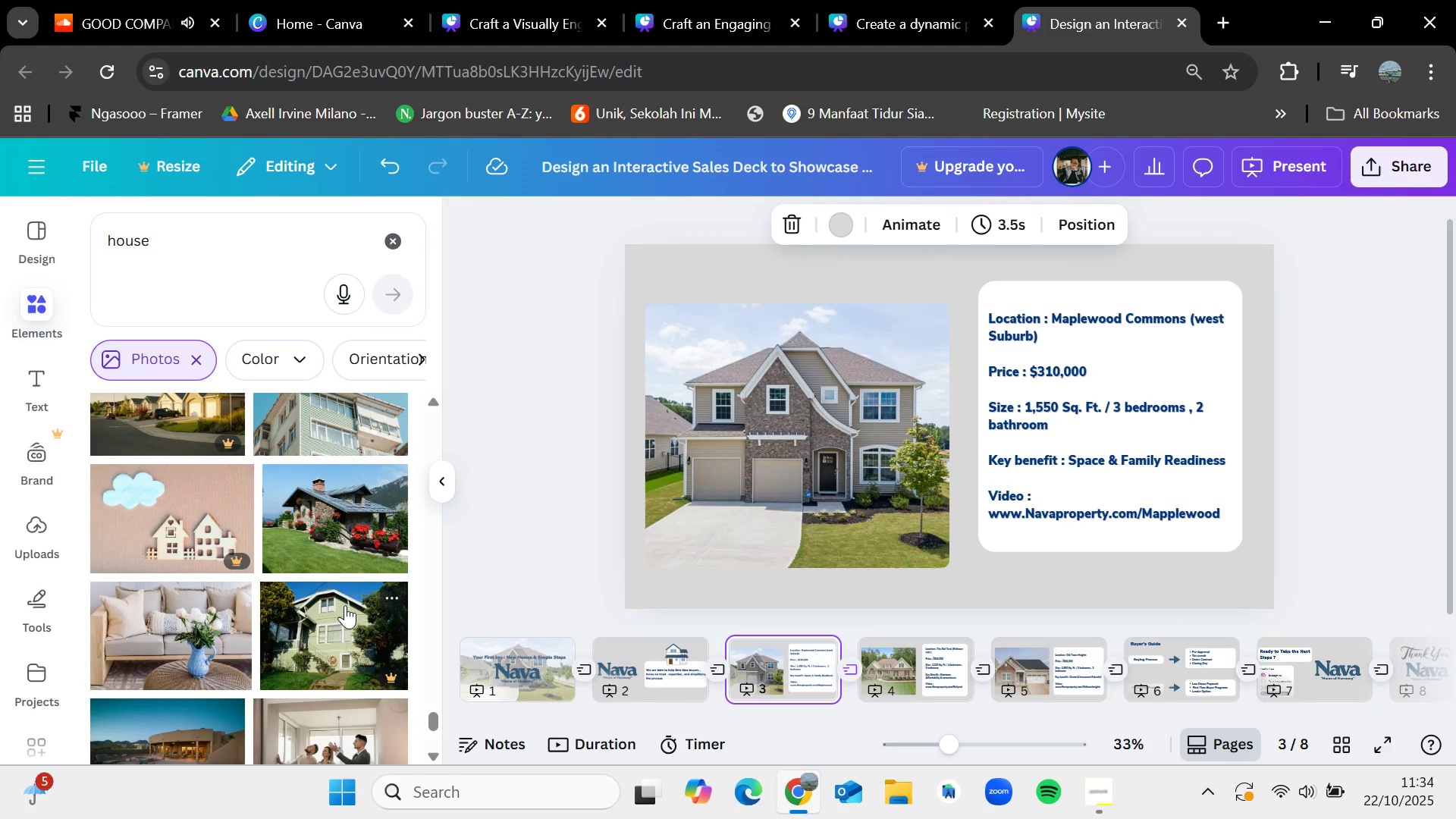 
wait(8.28)
 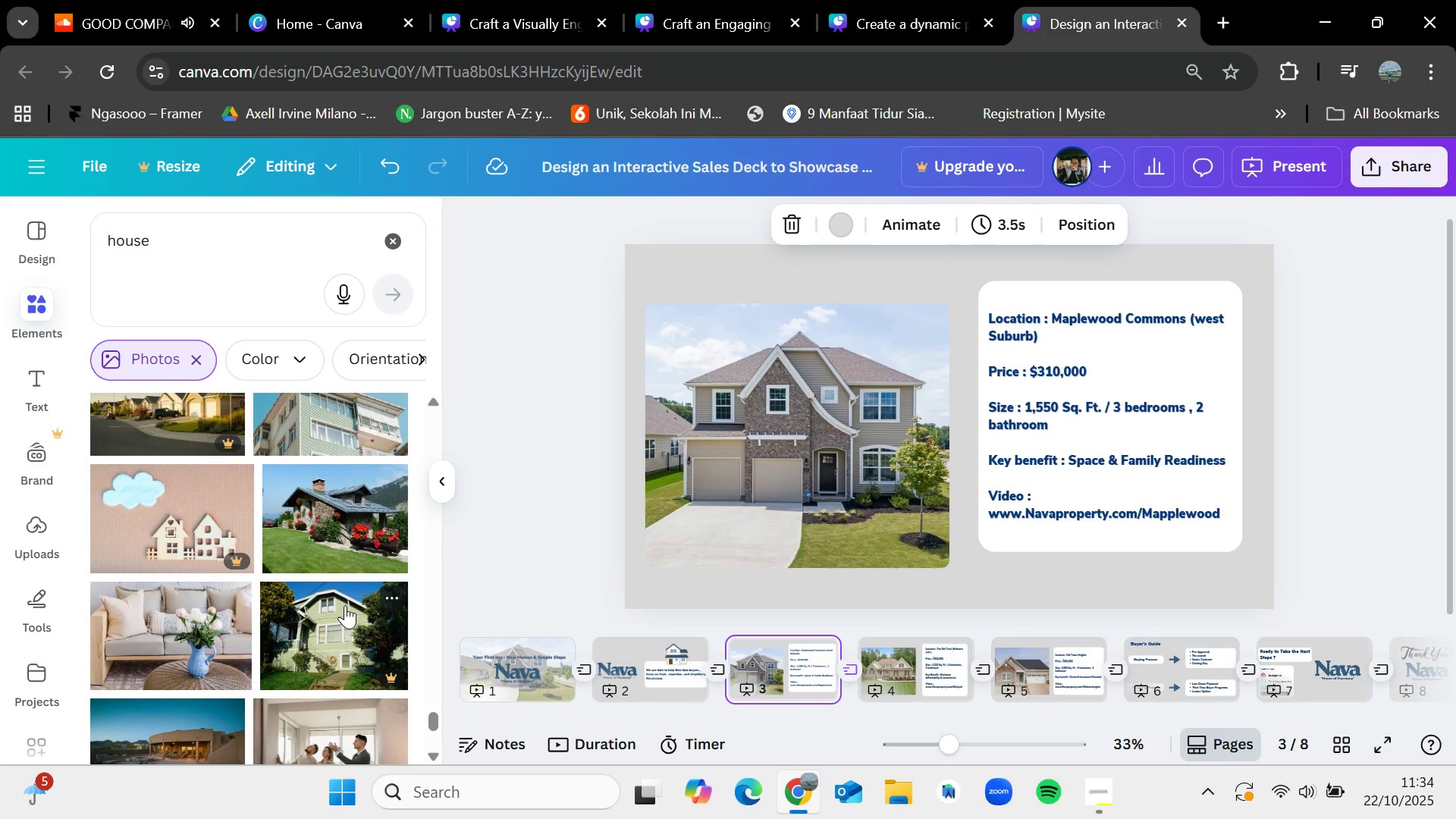 
scroll: coordinate [345, 605], scroll_direction: down, amount: 6.0
 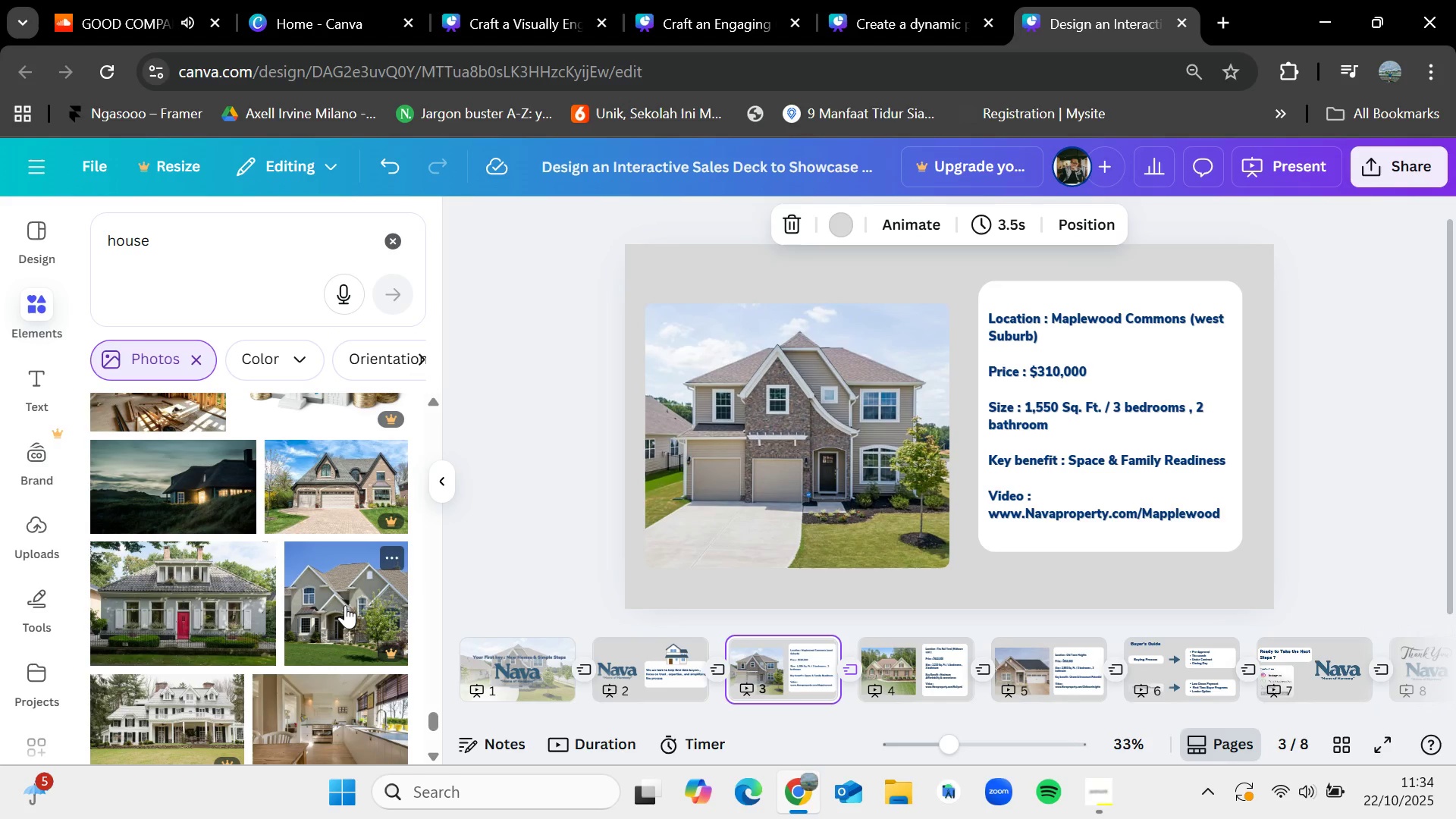 
wait(13.12)
 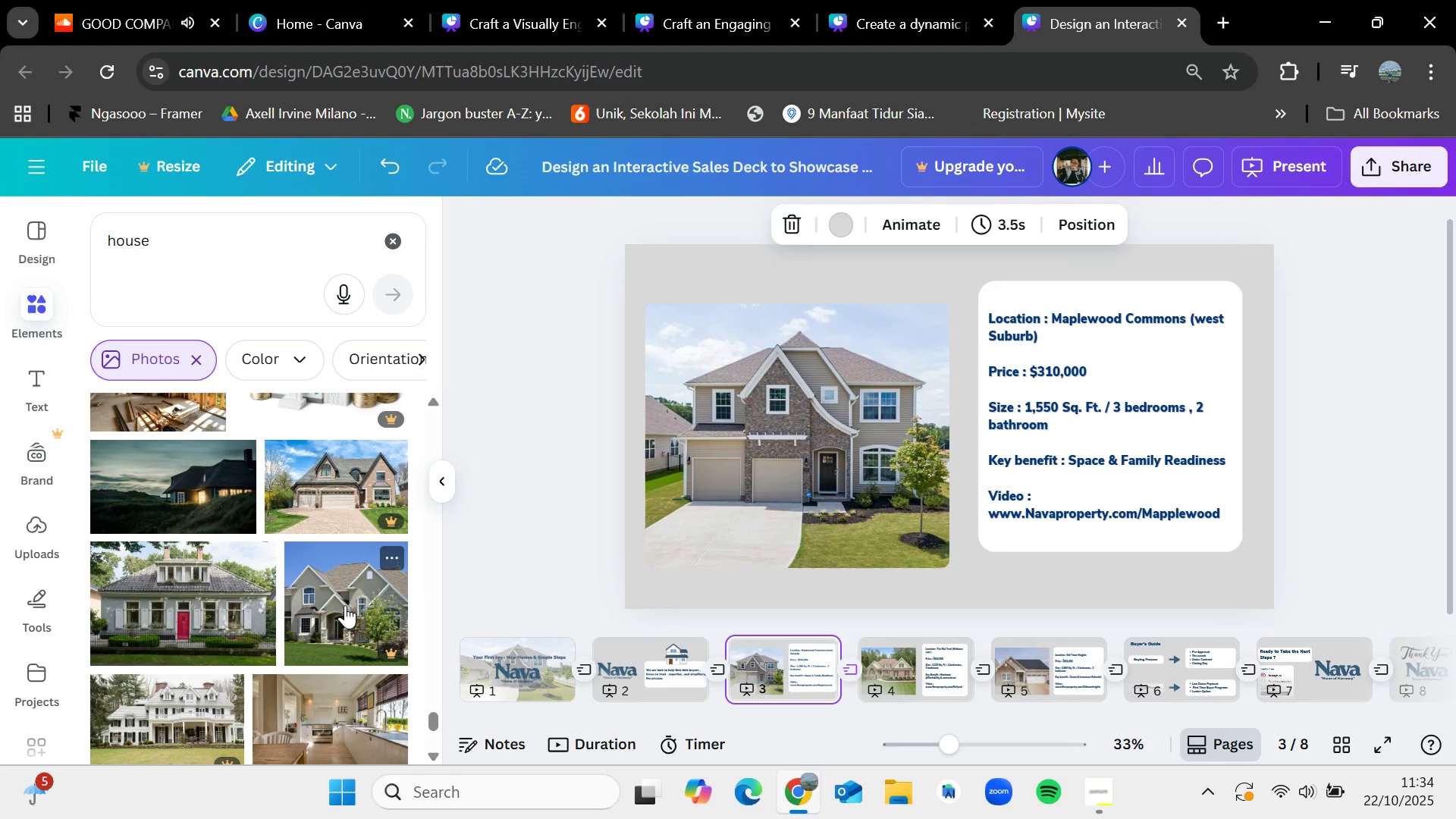 
left_click([500, 651])
 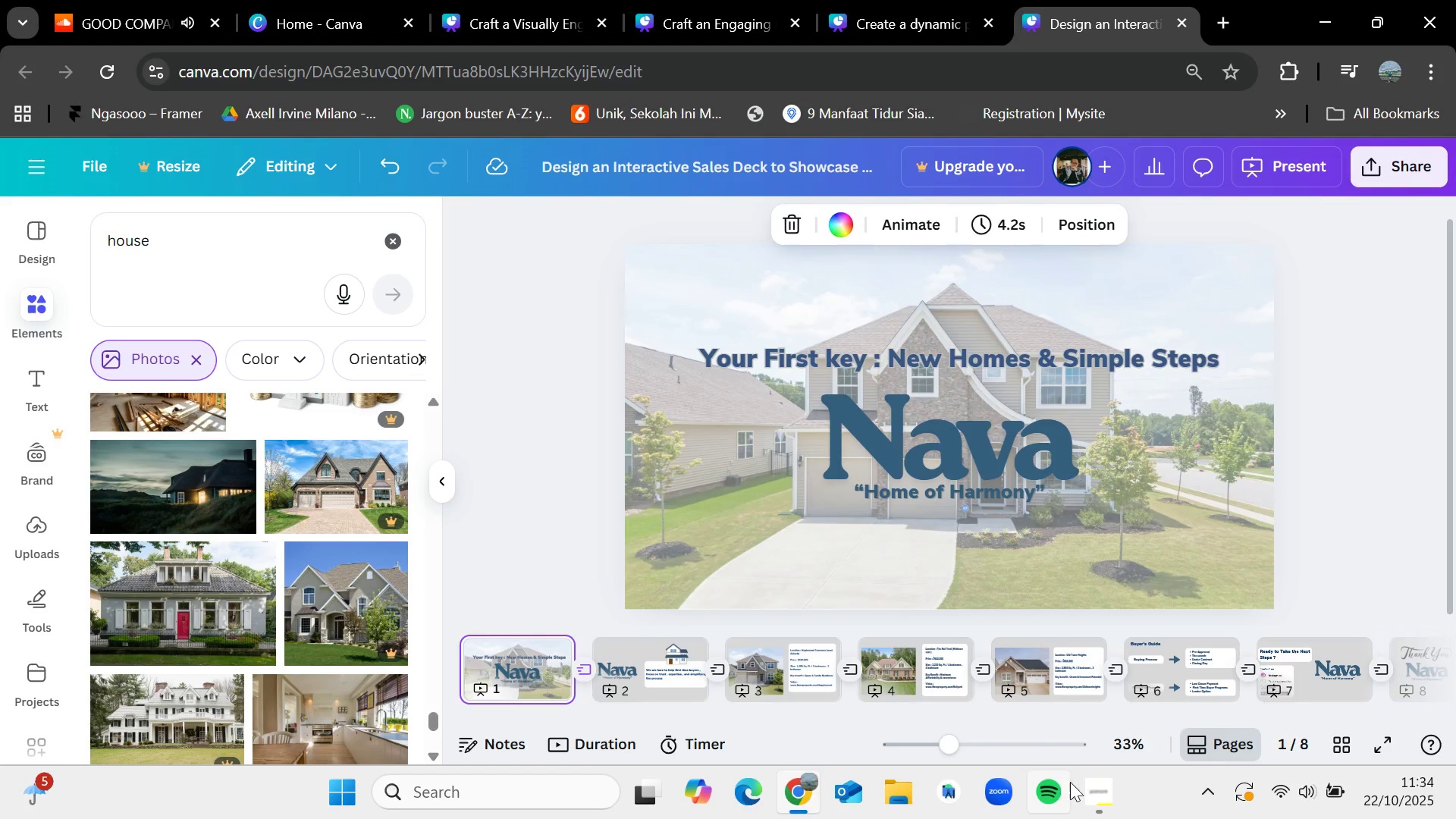 
left_click([1100, 784])